 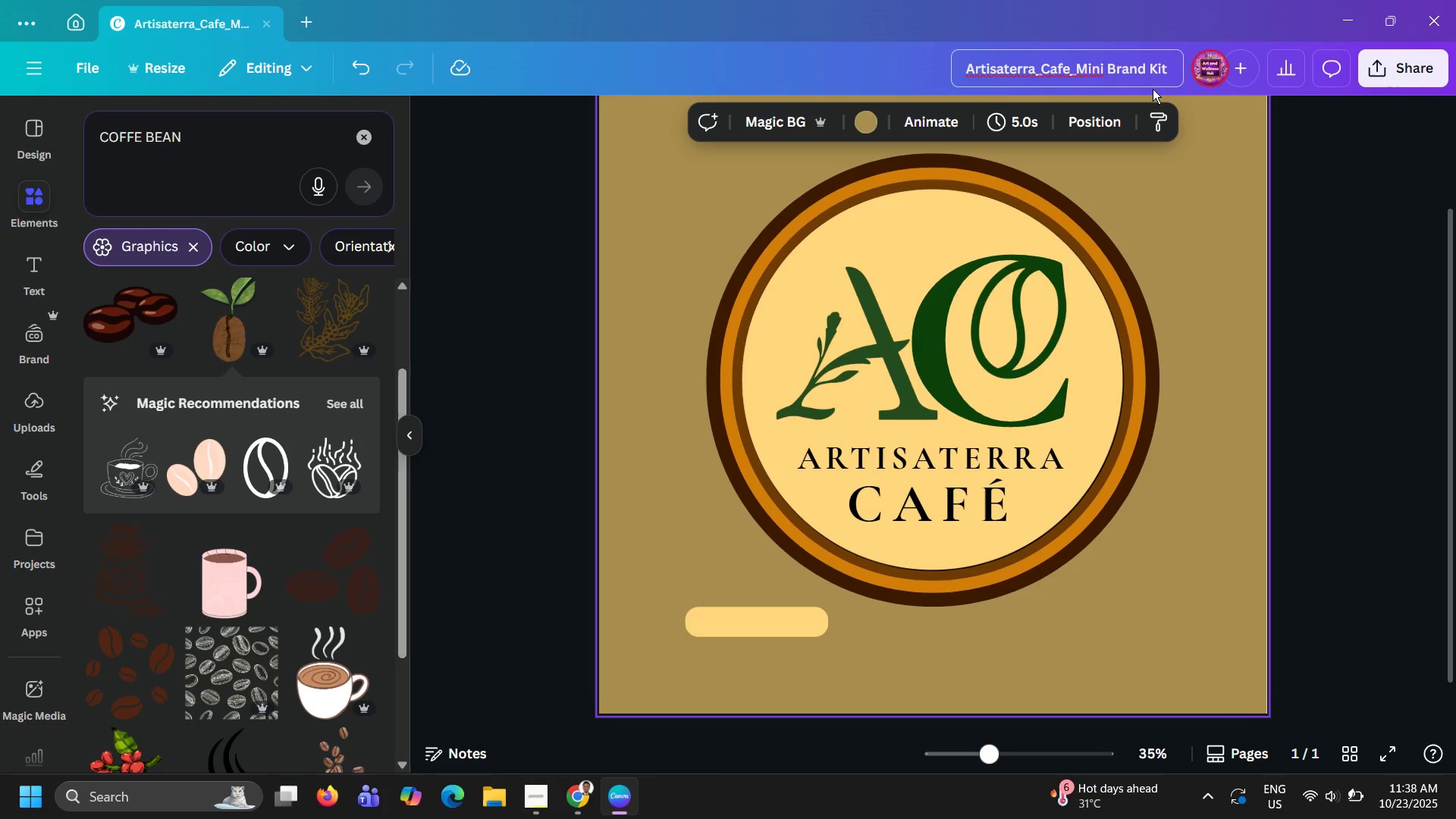 
type( Identity )
key(Backspace)
 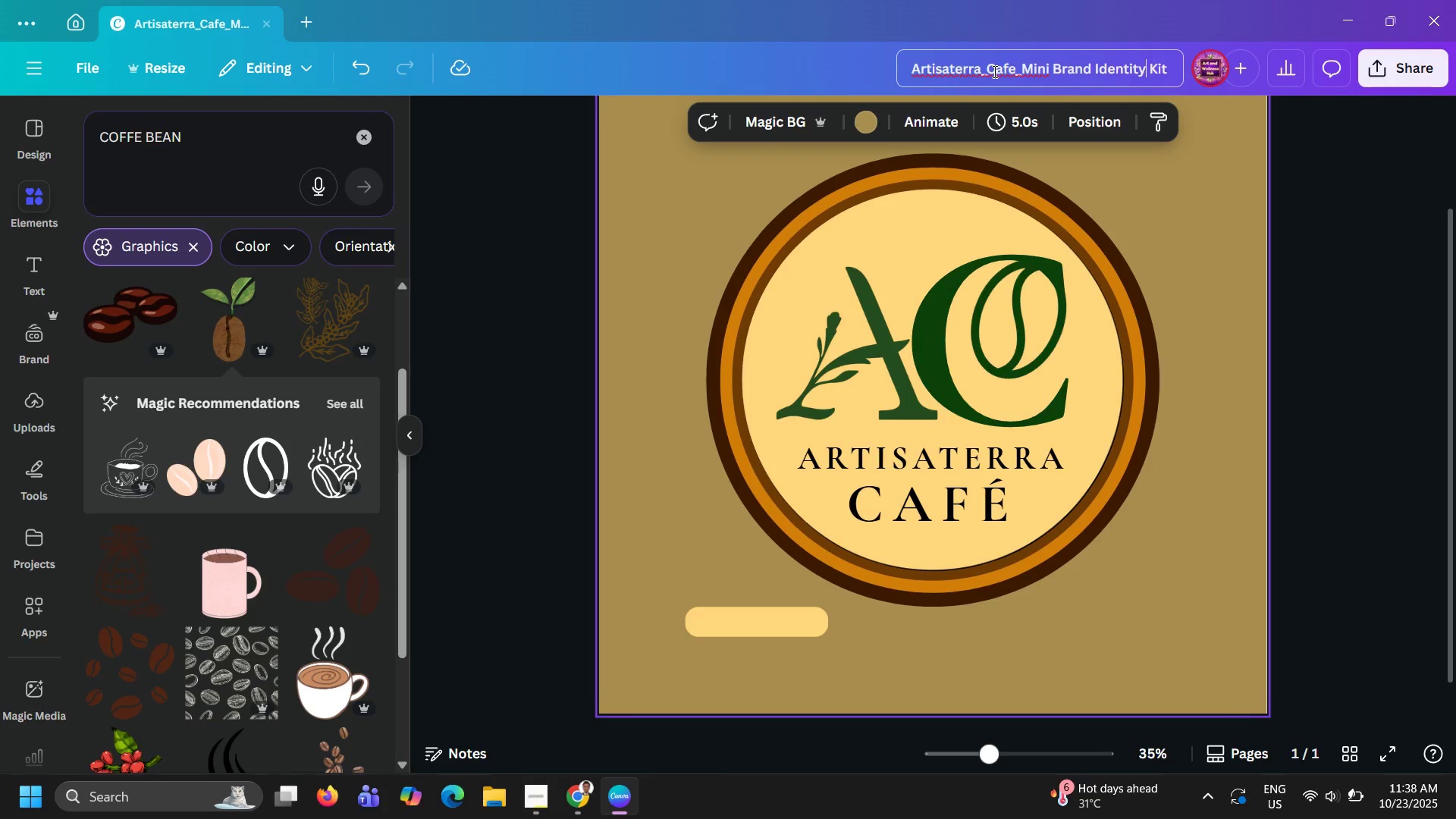 
left_click([990, 73])
 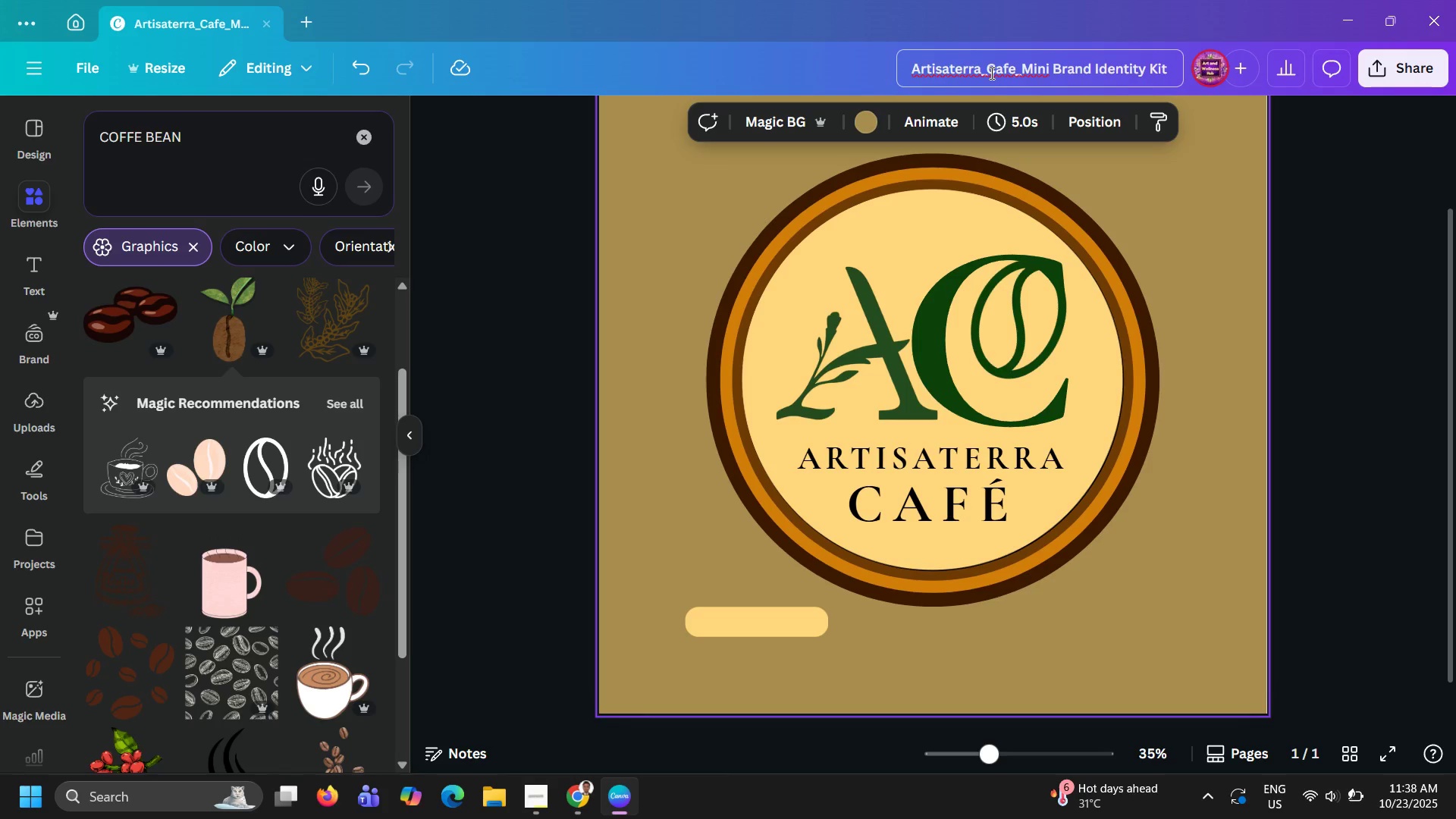 
key(Backspace)
 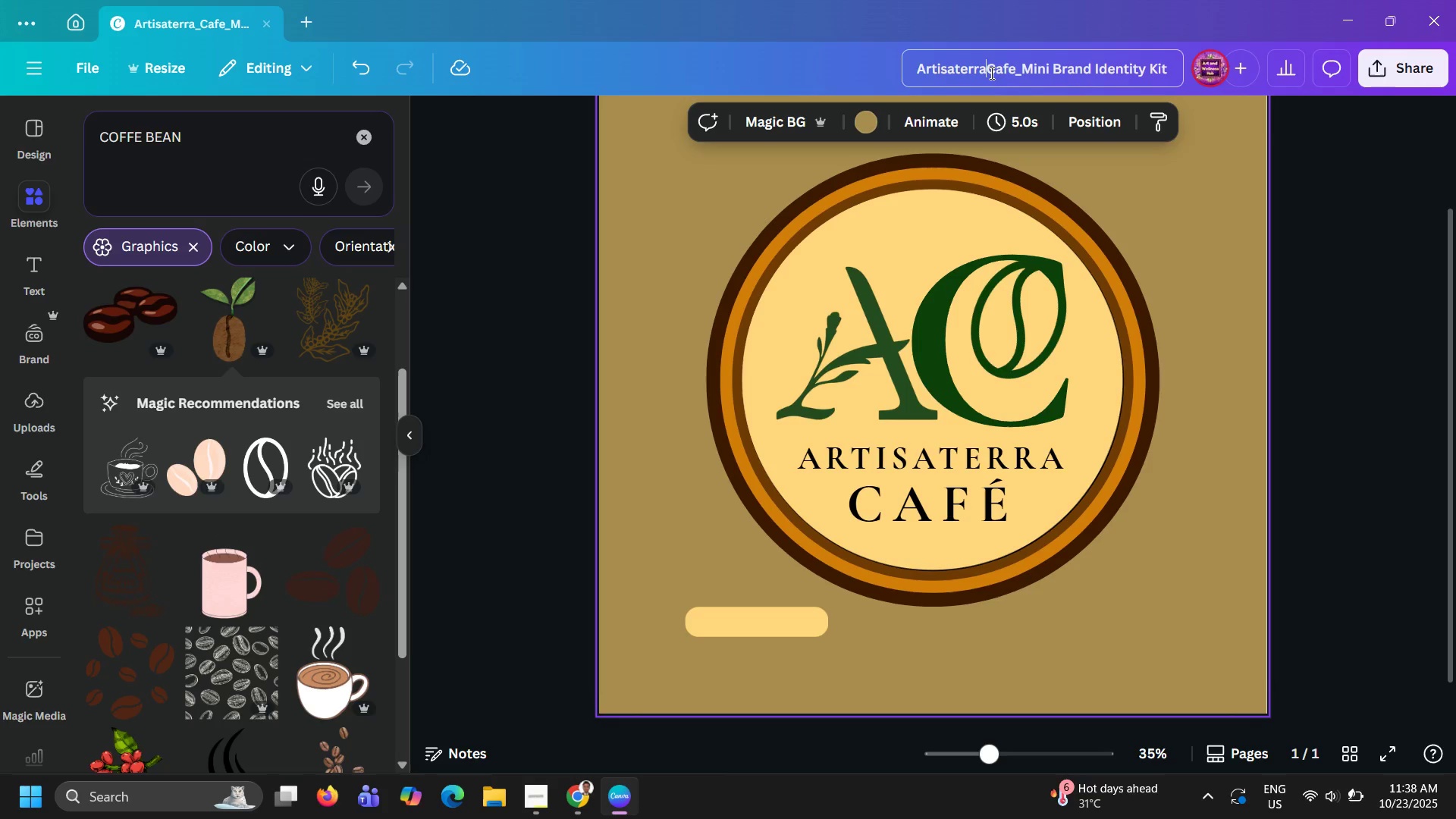 
key(Space)
 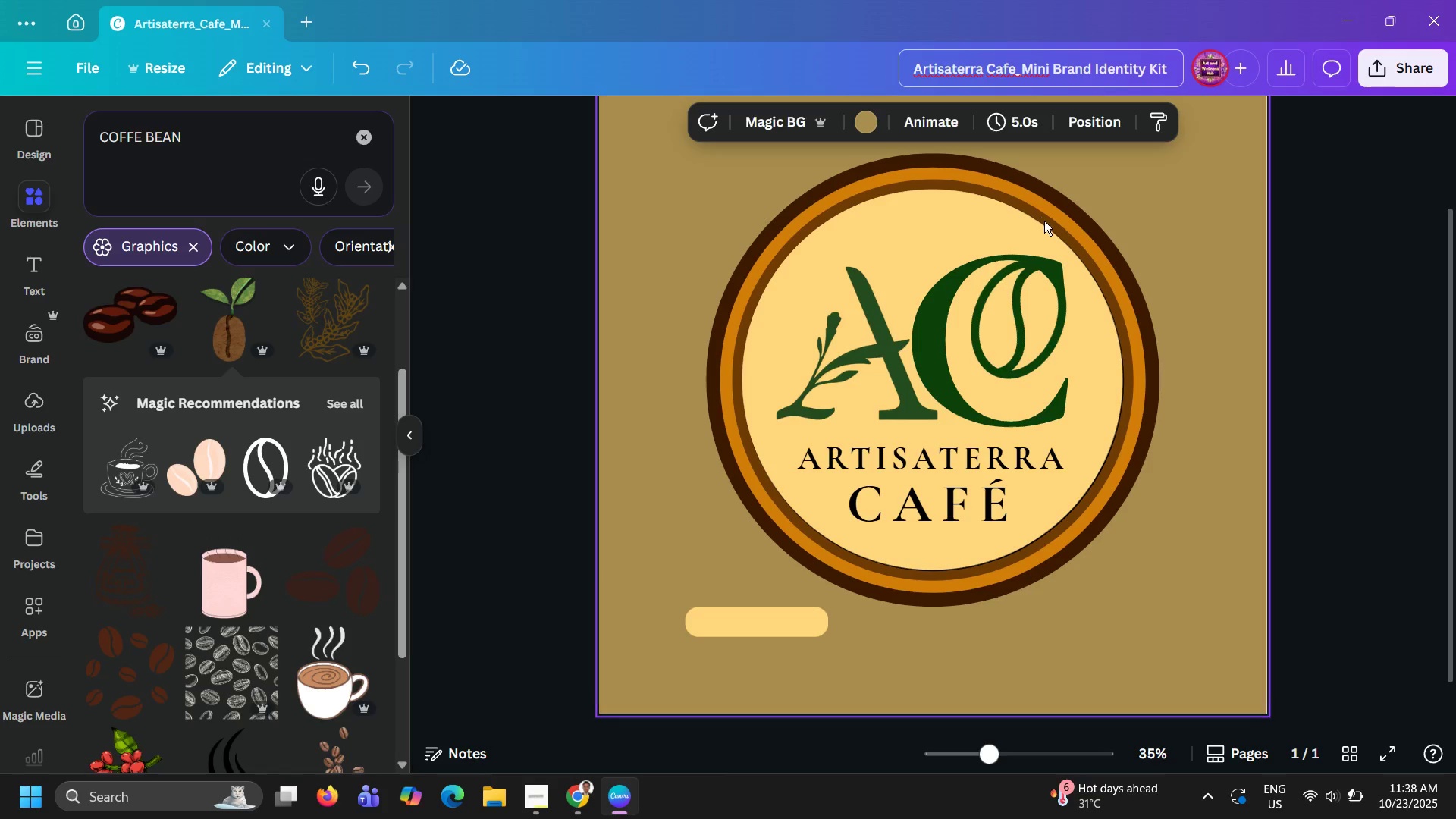 
left_click([1044, 221])
 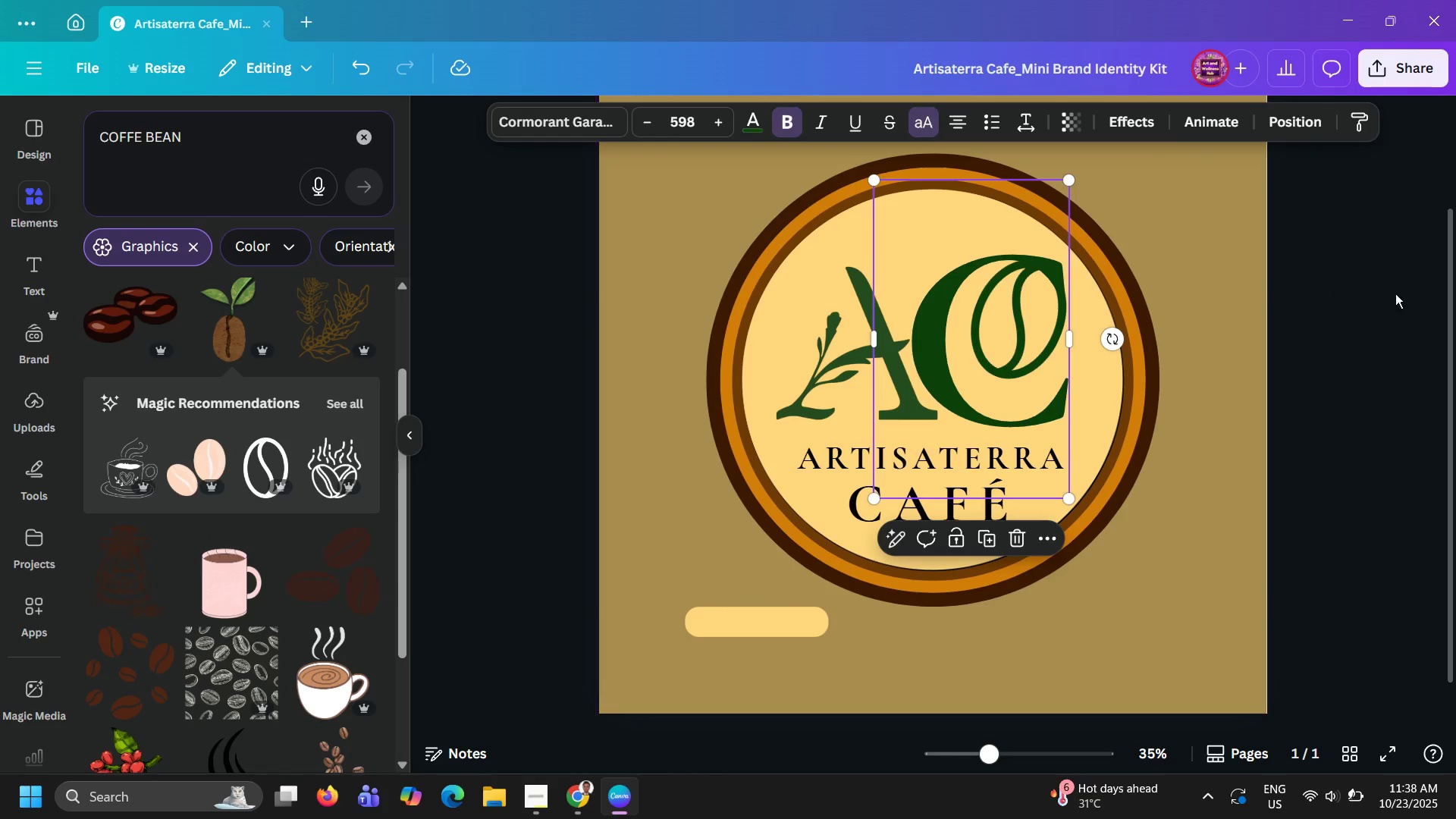 
left_click([1407, 295])
 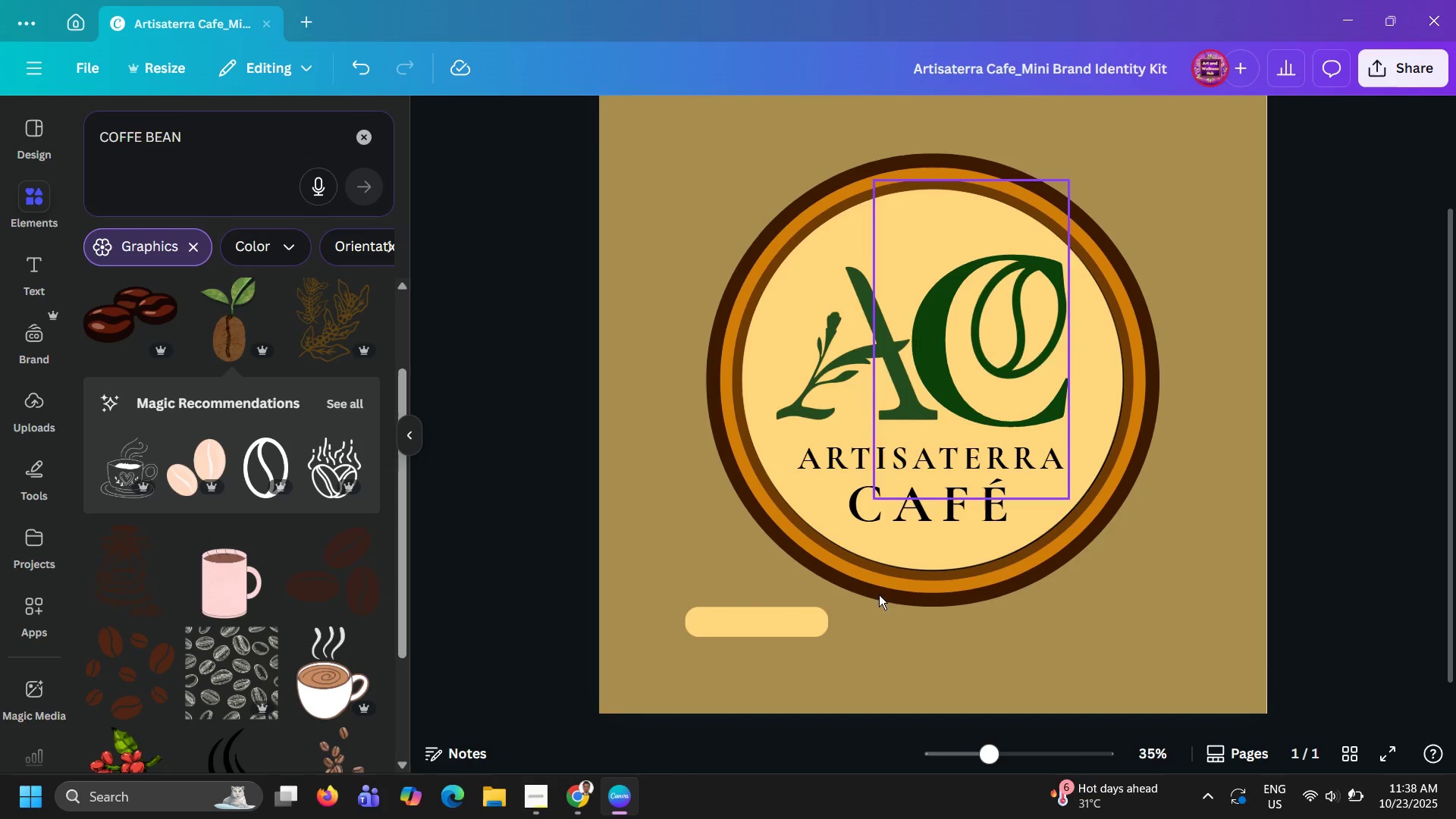 
left_click([743, 626])
 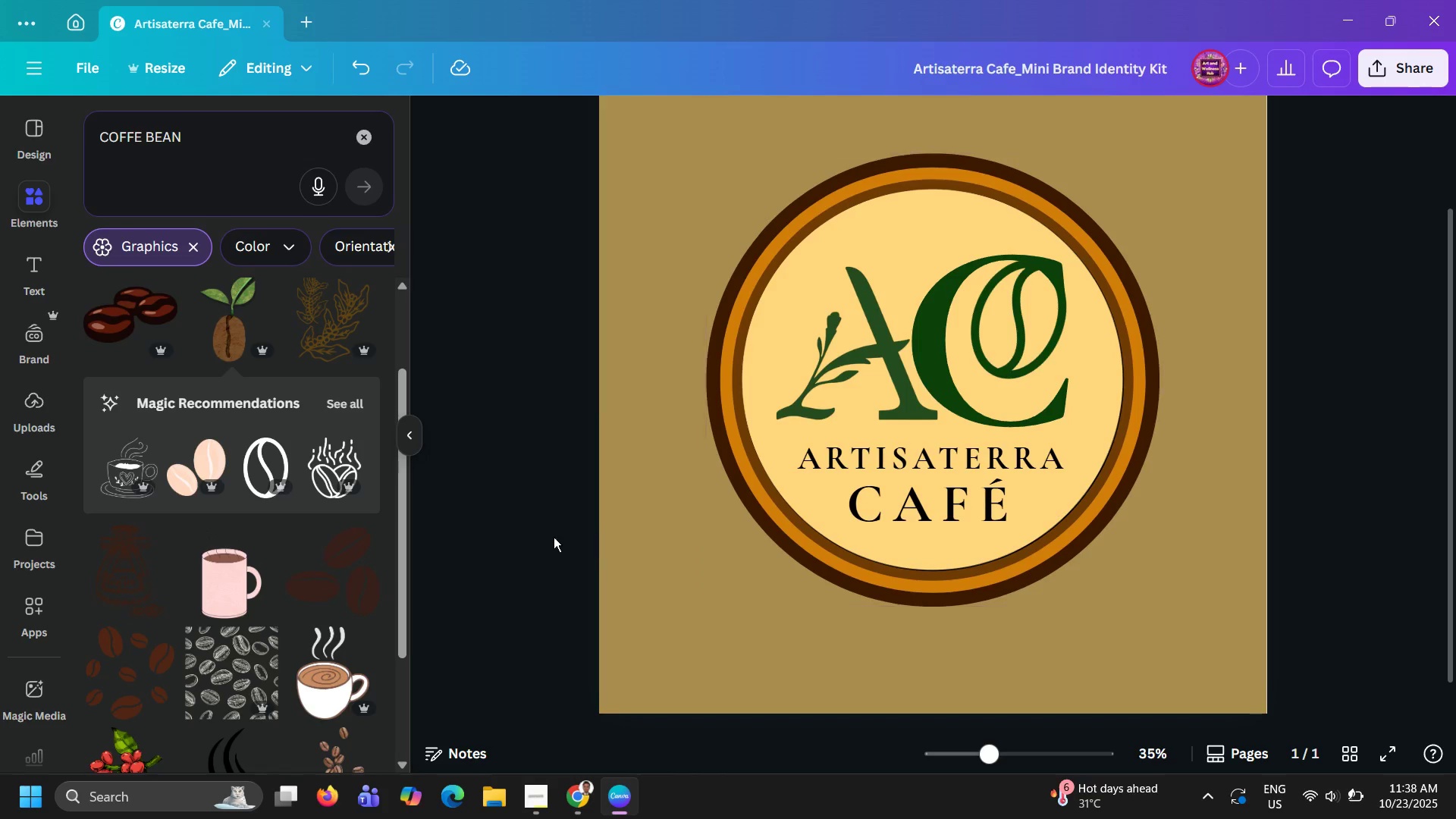 
double_click([554, 537])
 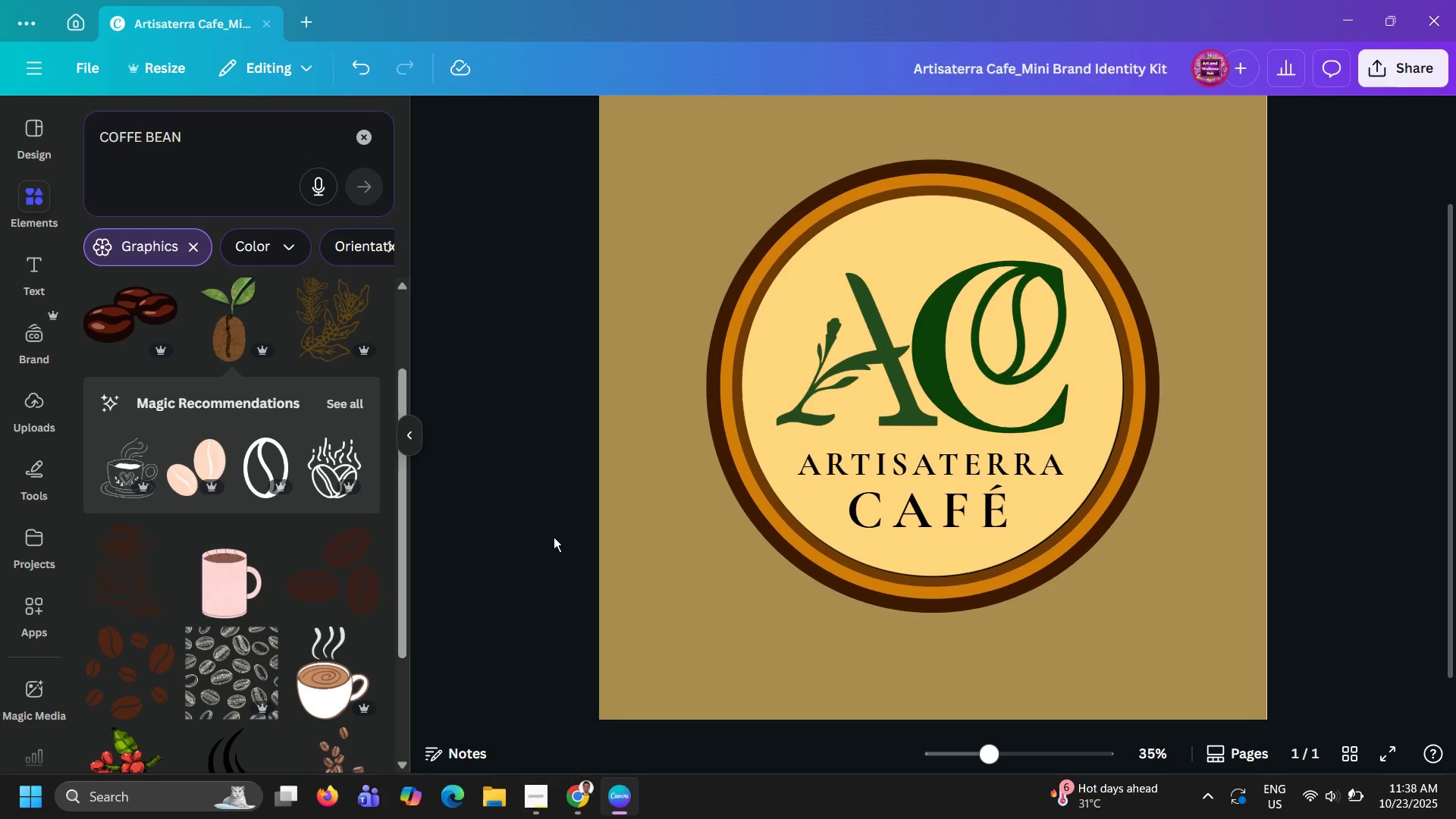 
scroll: coordinate [554, 537], scroll_direction: up, amount: 3.0
 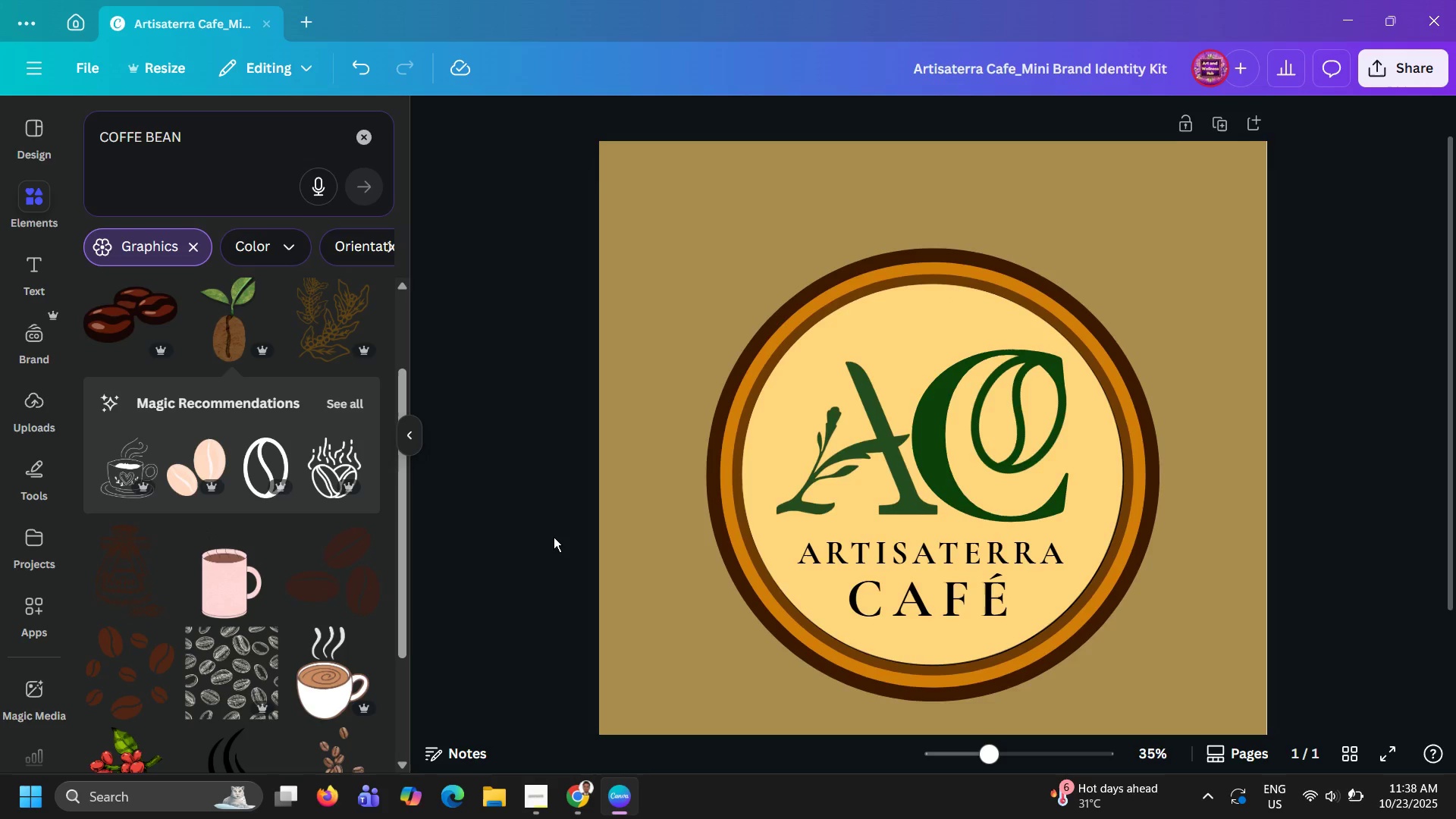 
scroll: coordinate [554, 537], scroll_direction: down, amount: 4.0
 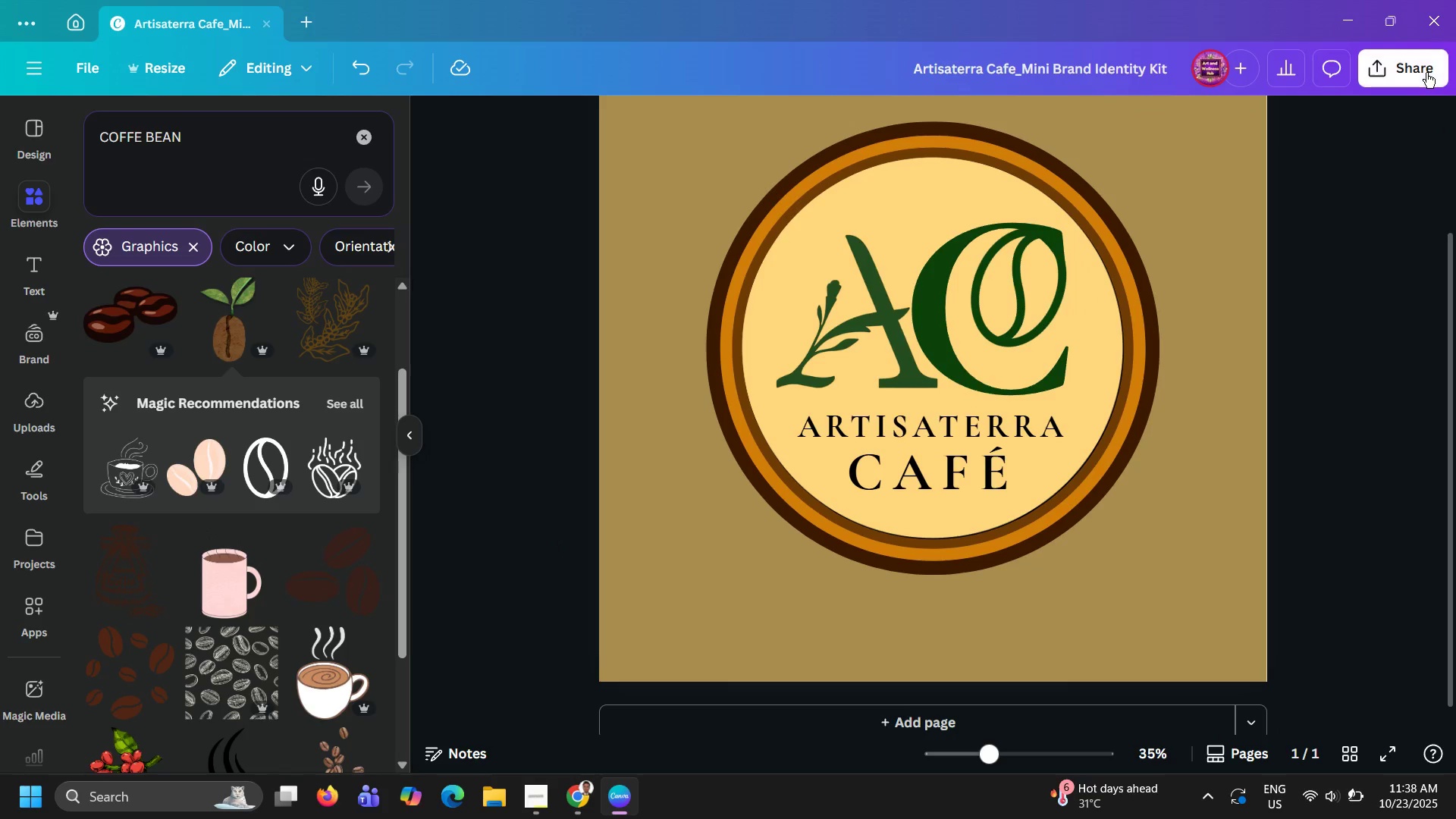 
left_click([1426, 73])
 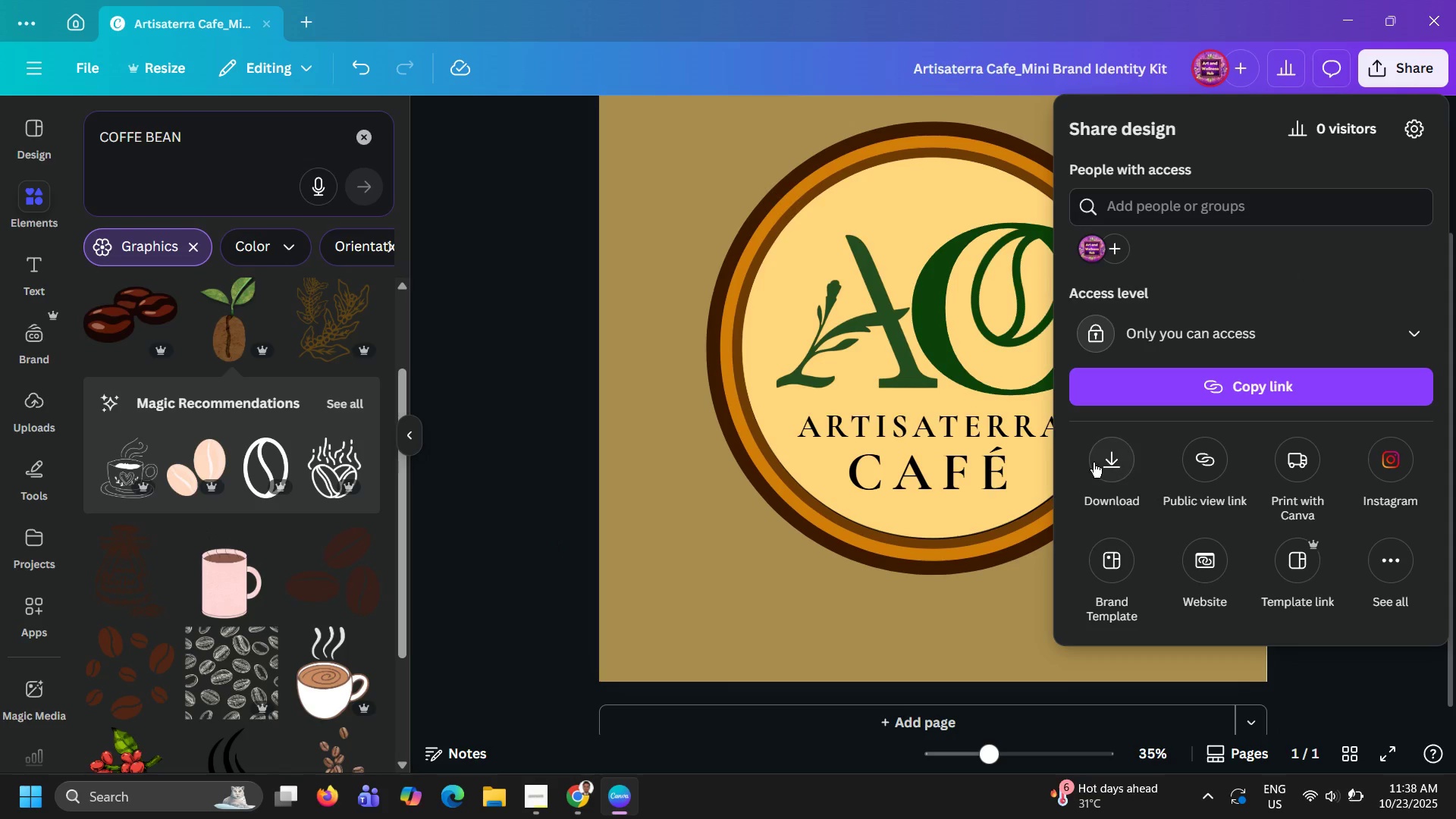 
left_click([1094, 463])
 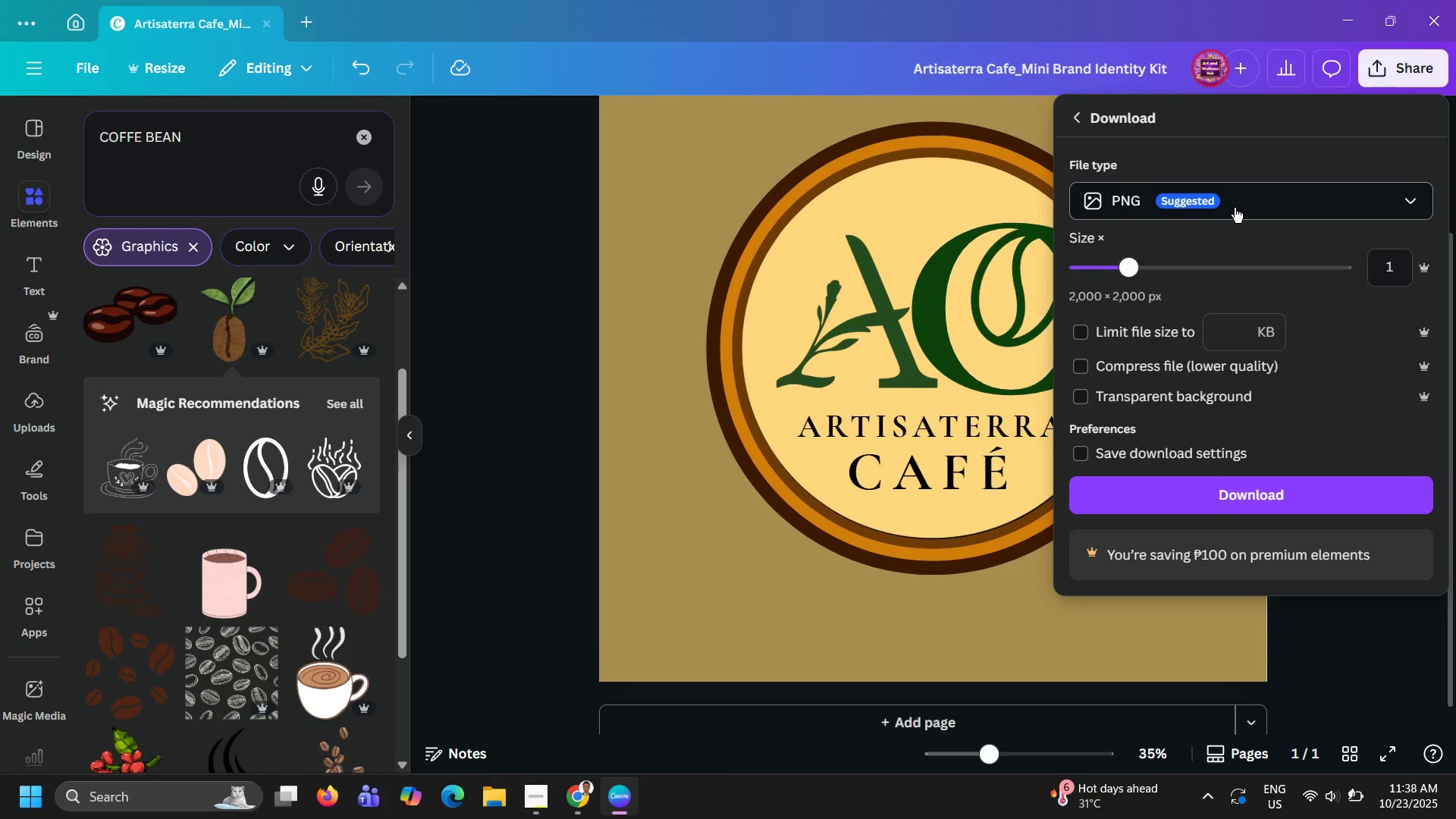 
key(Alt+AltLeft)
 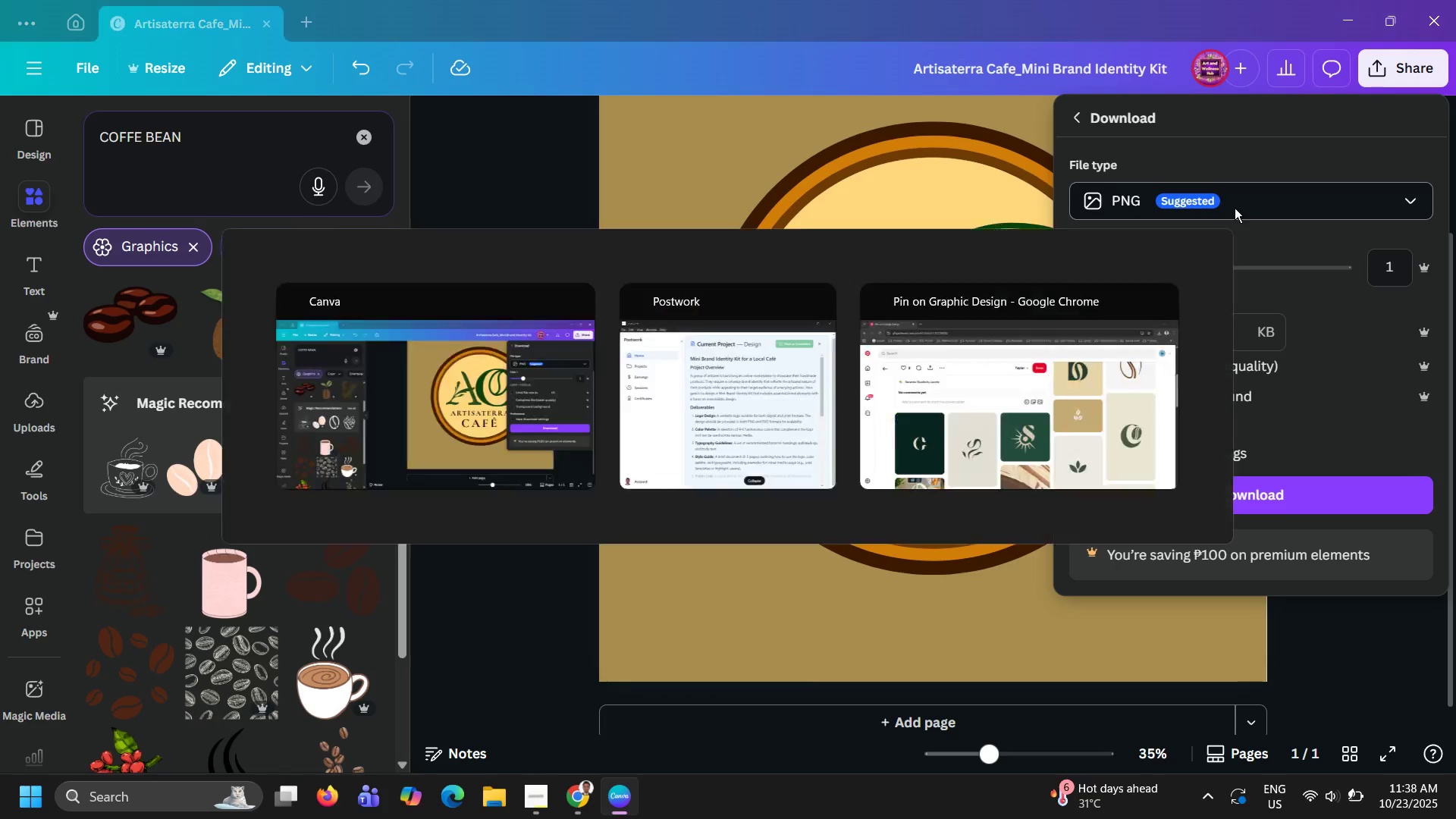 
key(Alt+Tab)